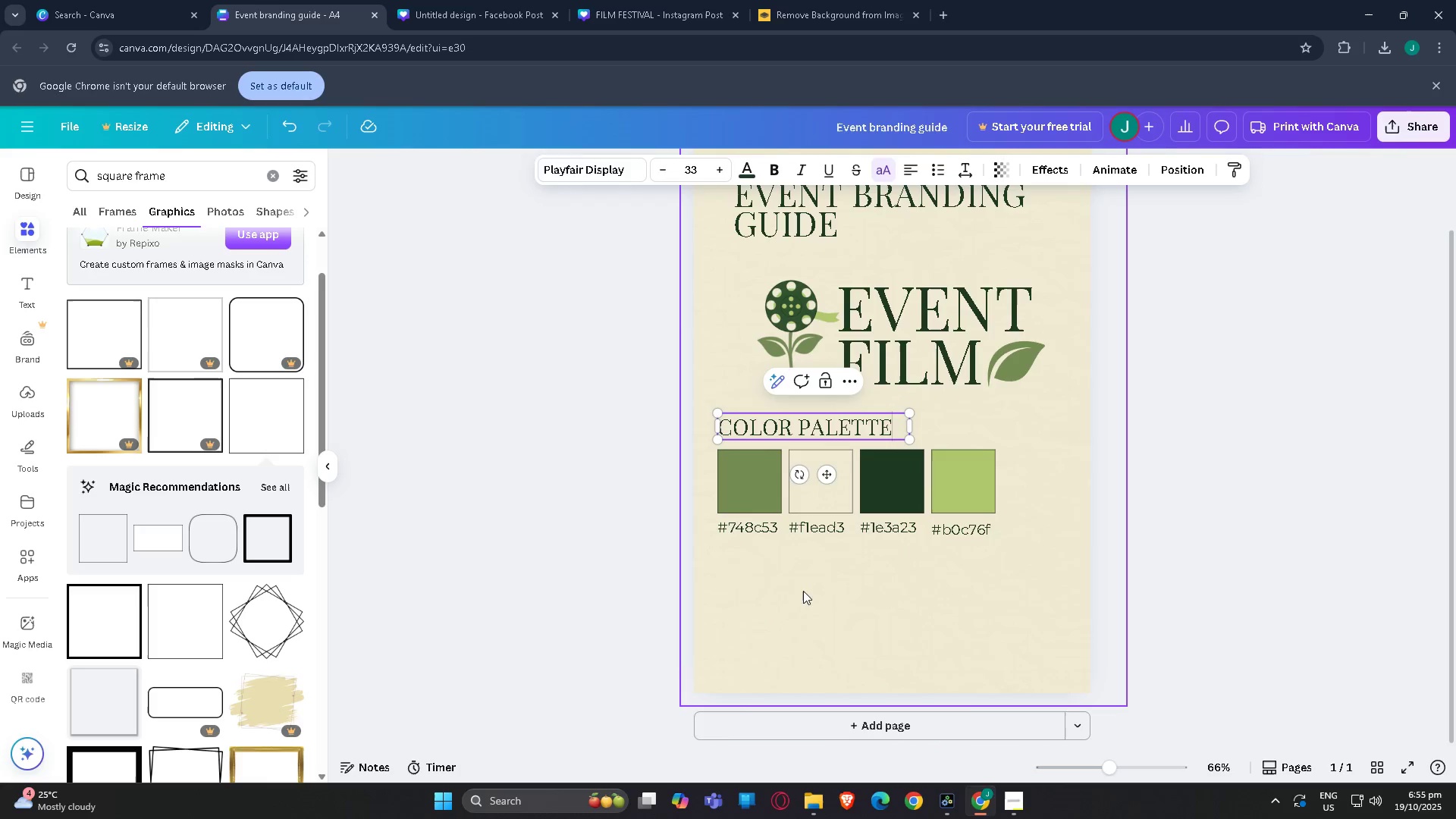 
key(Control+Z)
 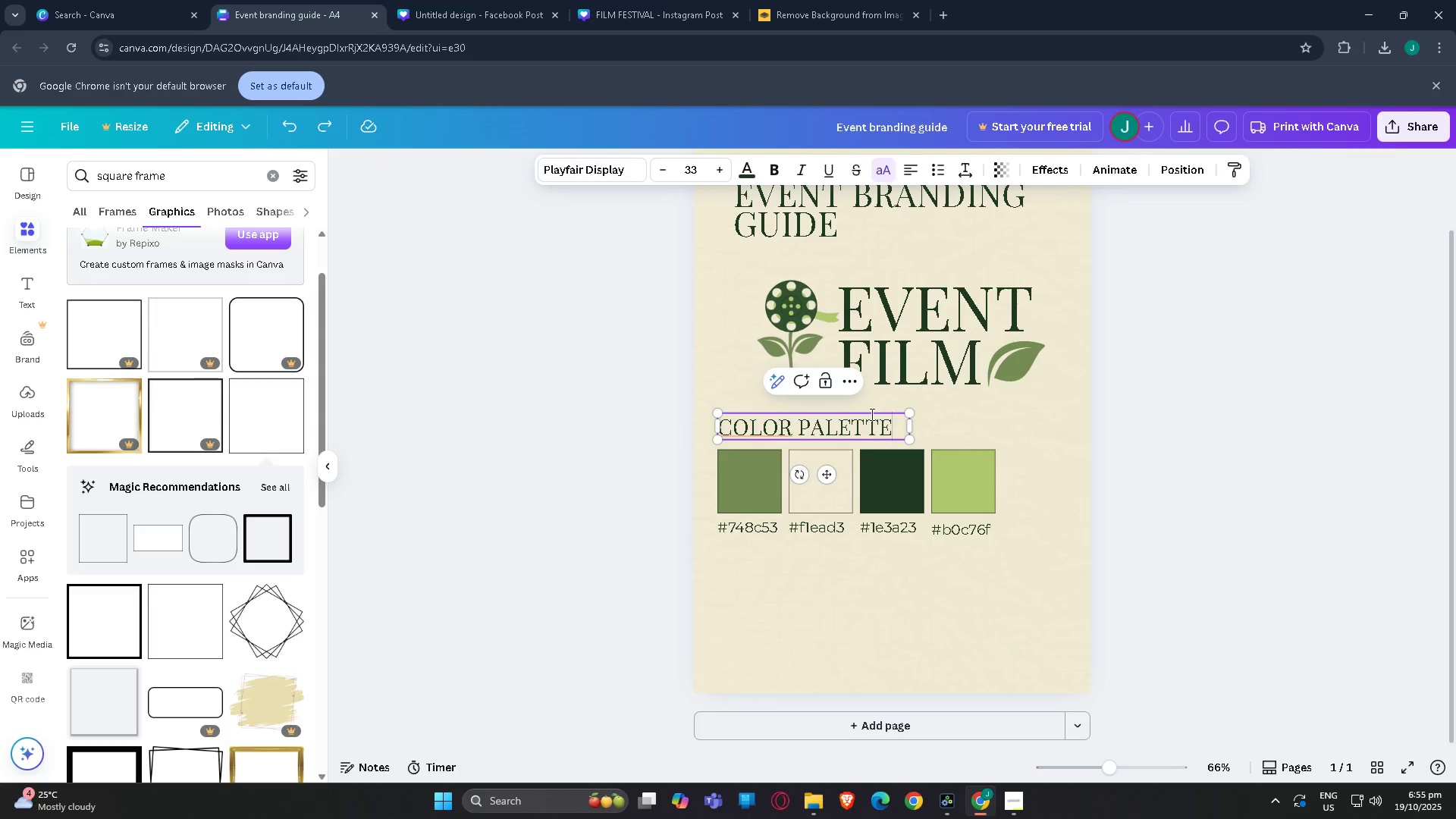 
left_click([783, 430])
 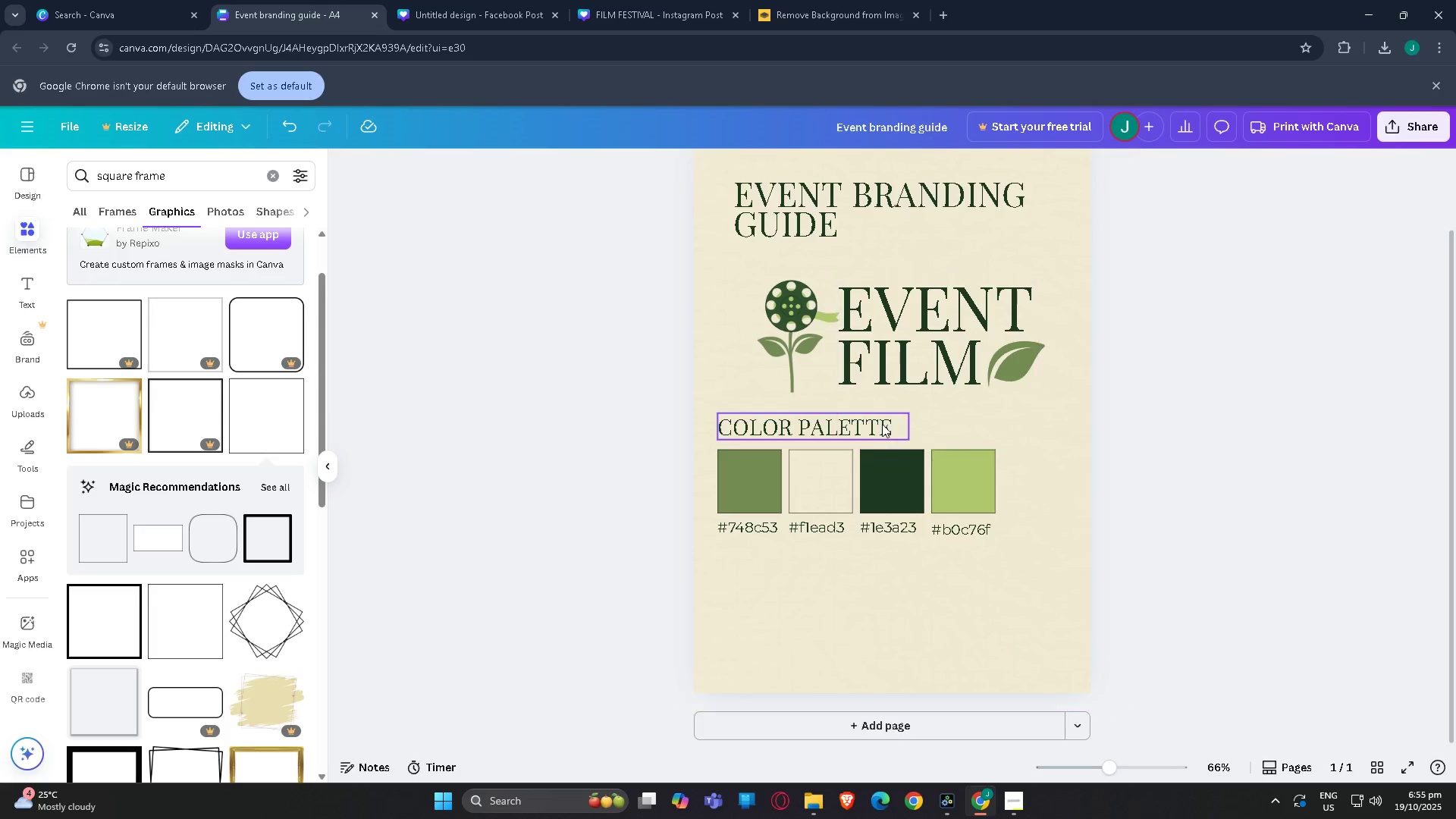 
left_click([864, 424])
 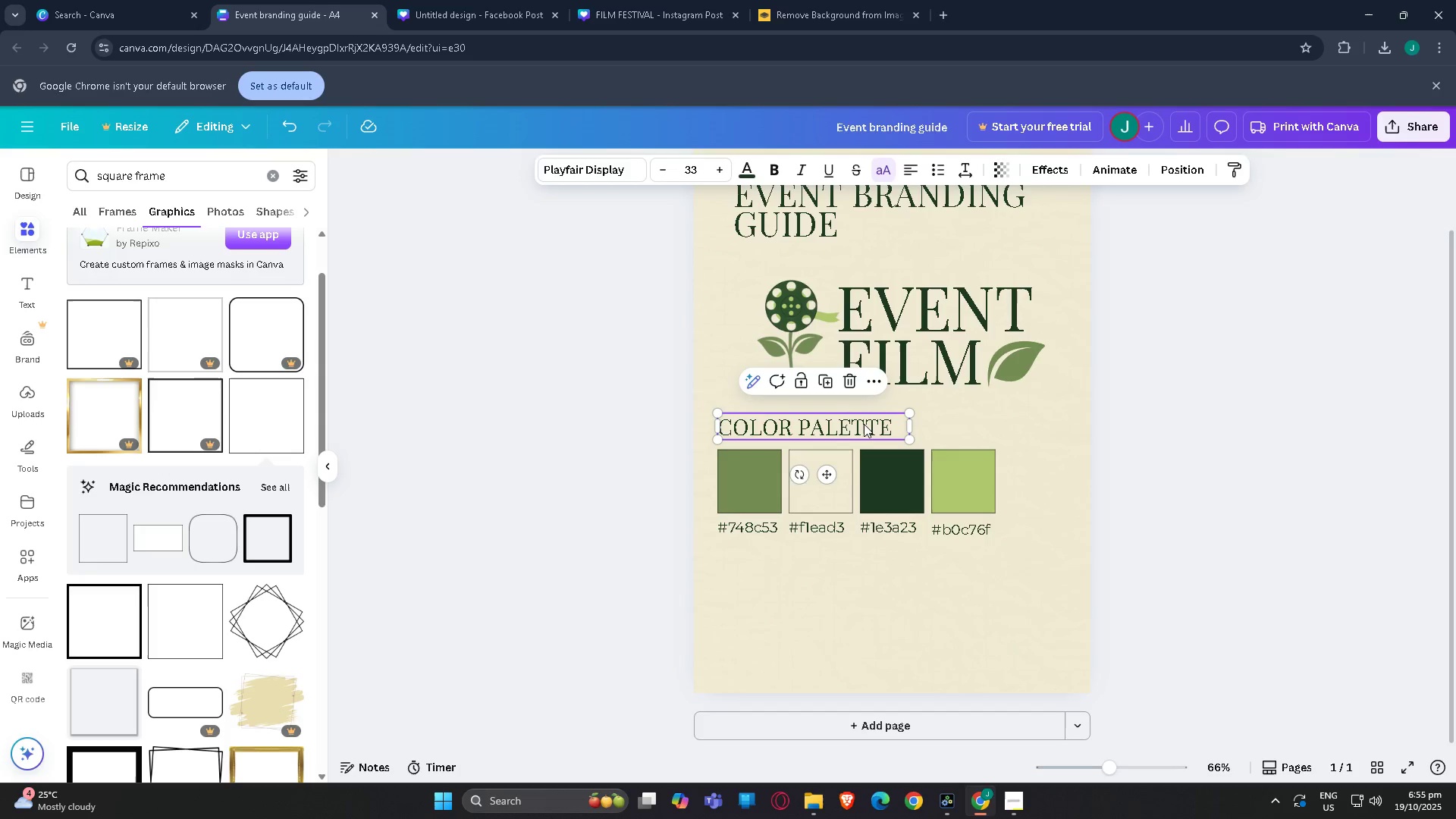 
key(Control+C)
 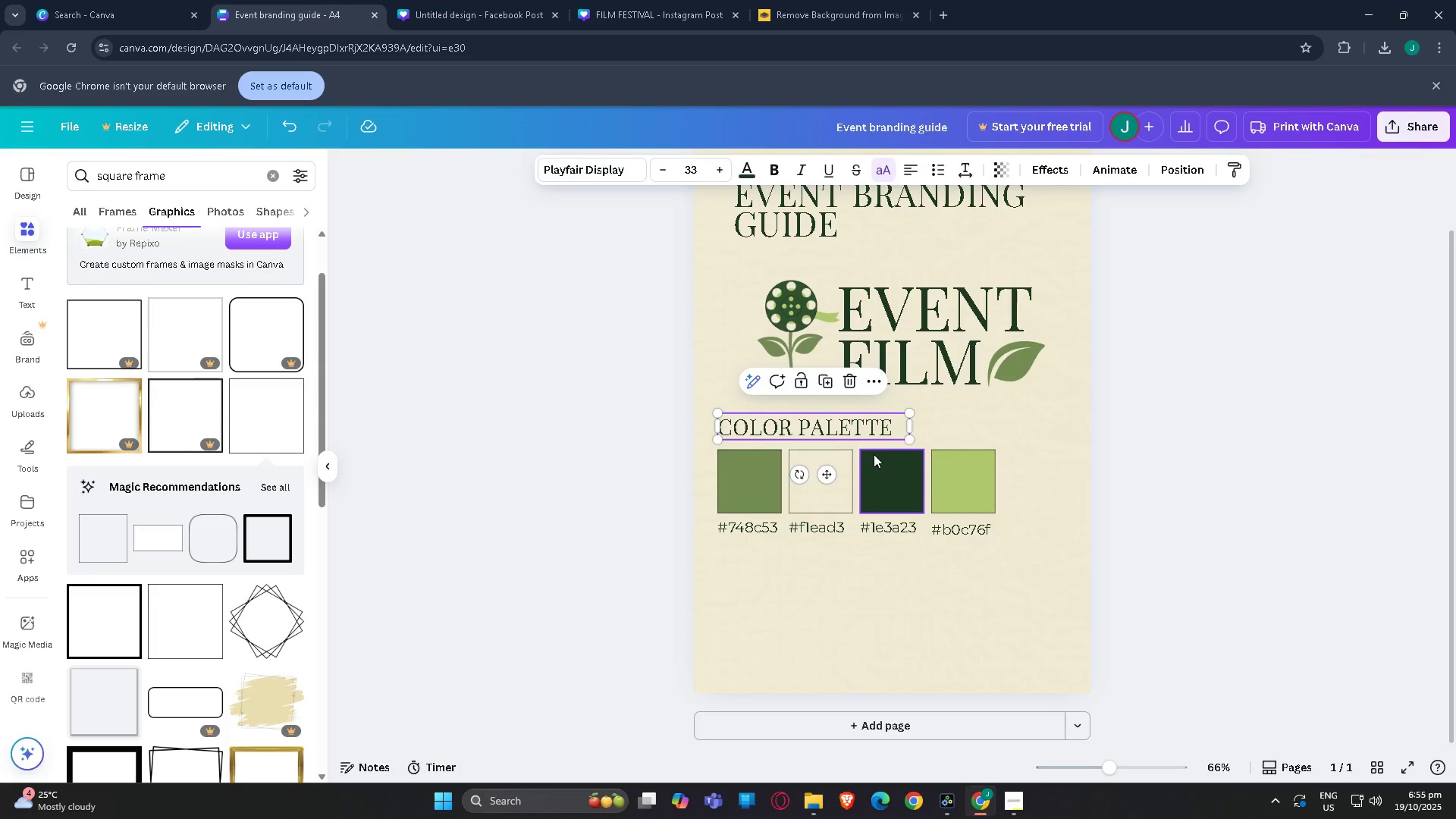 
key(Control+V)
 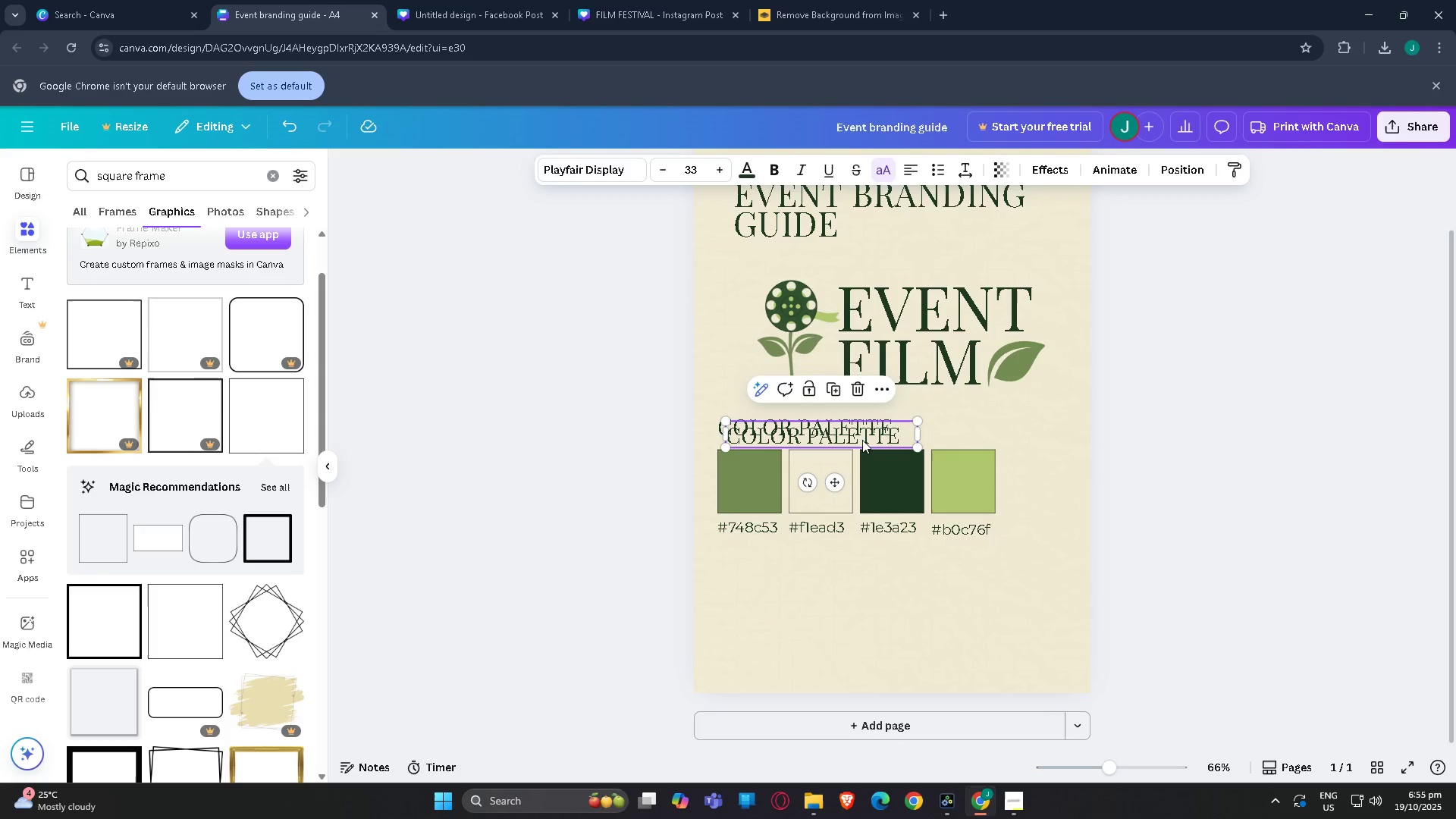 
left_click_drag(start_coordinate=[864, 438], to_coordinate=[858, 571])
 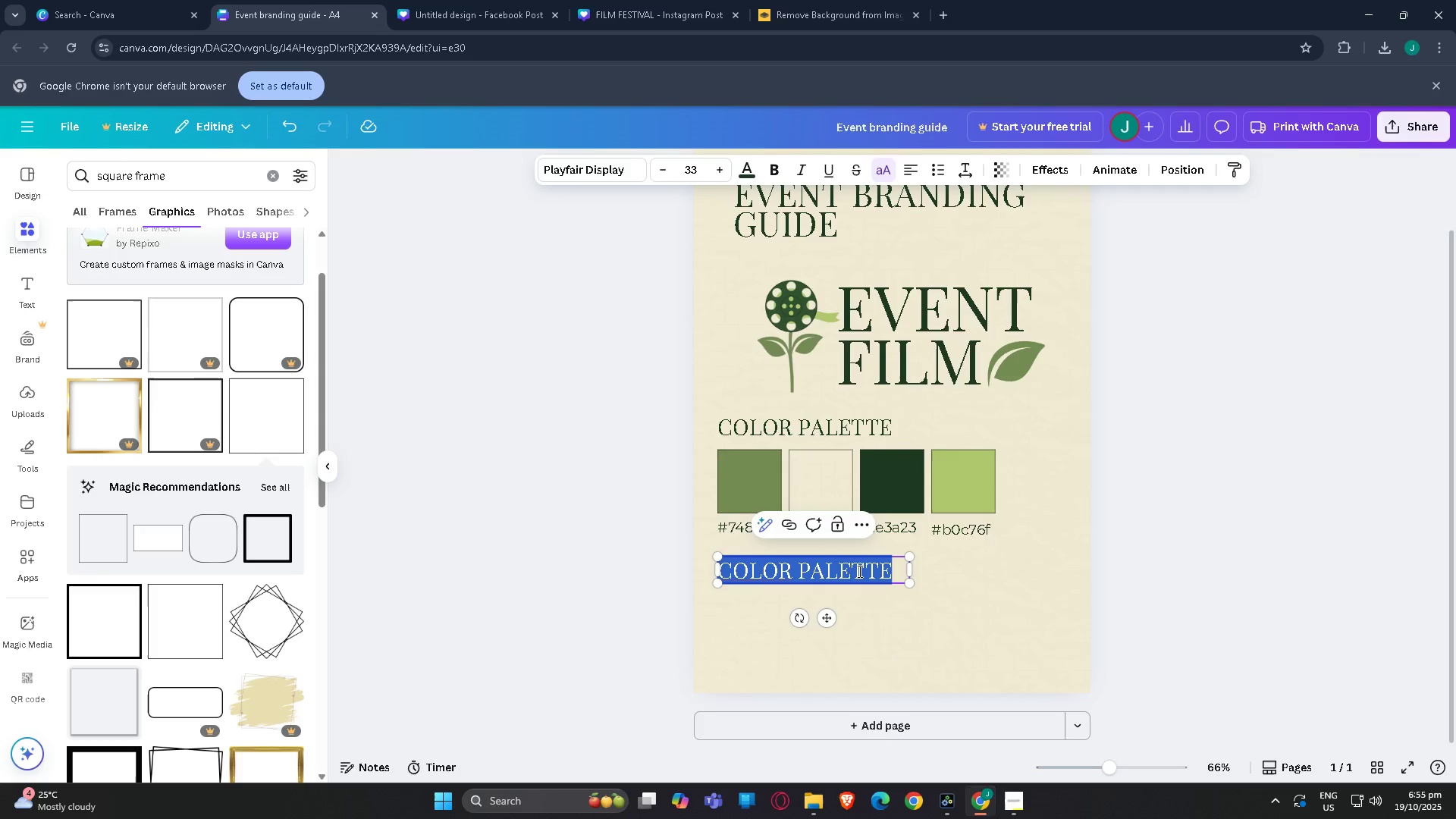 
double_click([858, 571])
 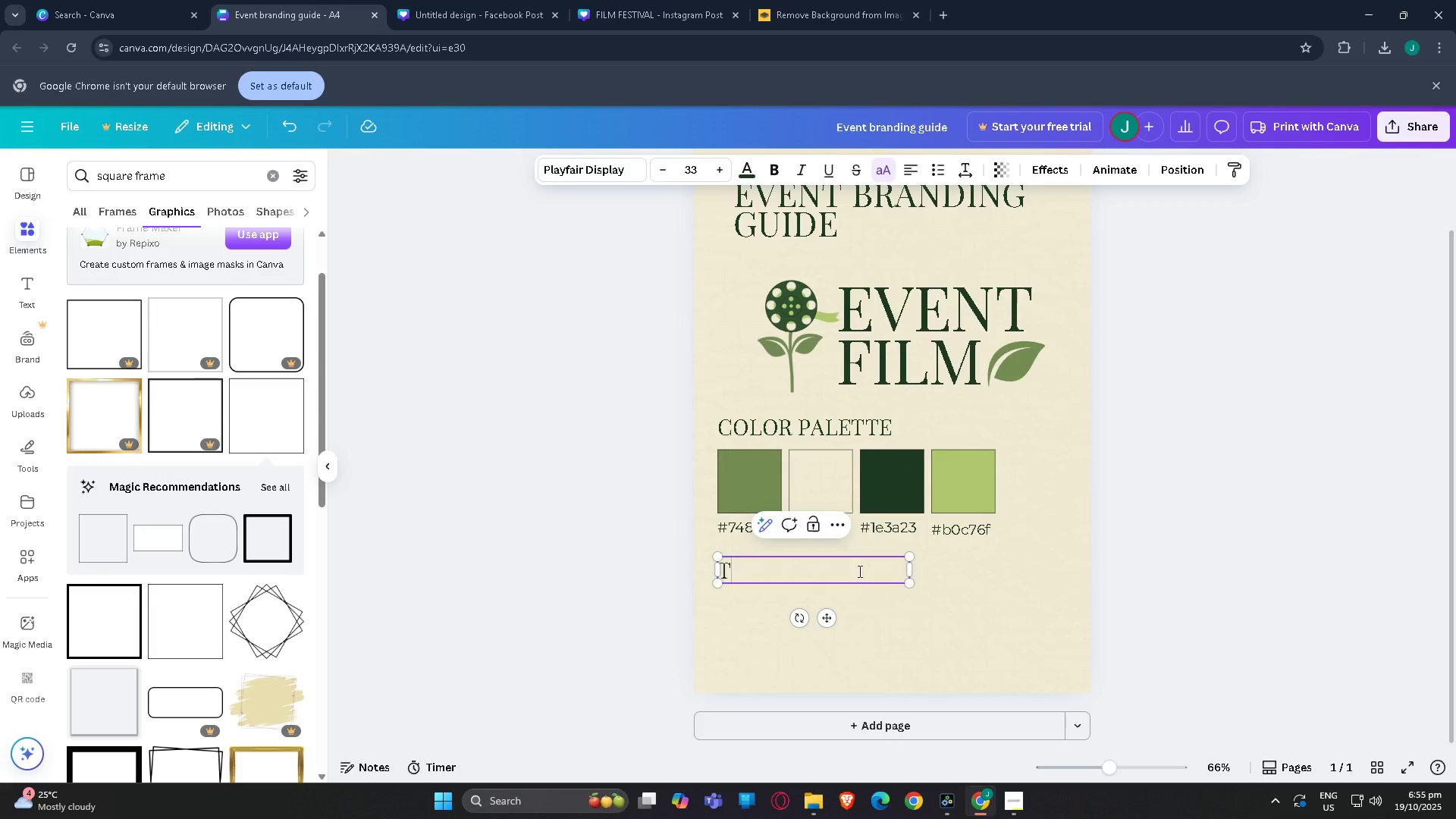 
type(typograhp)
key(Backspace)
key(Backspace)
type(phy)
 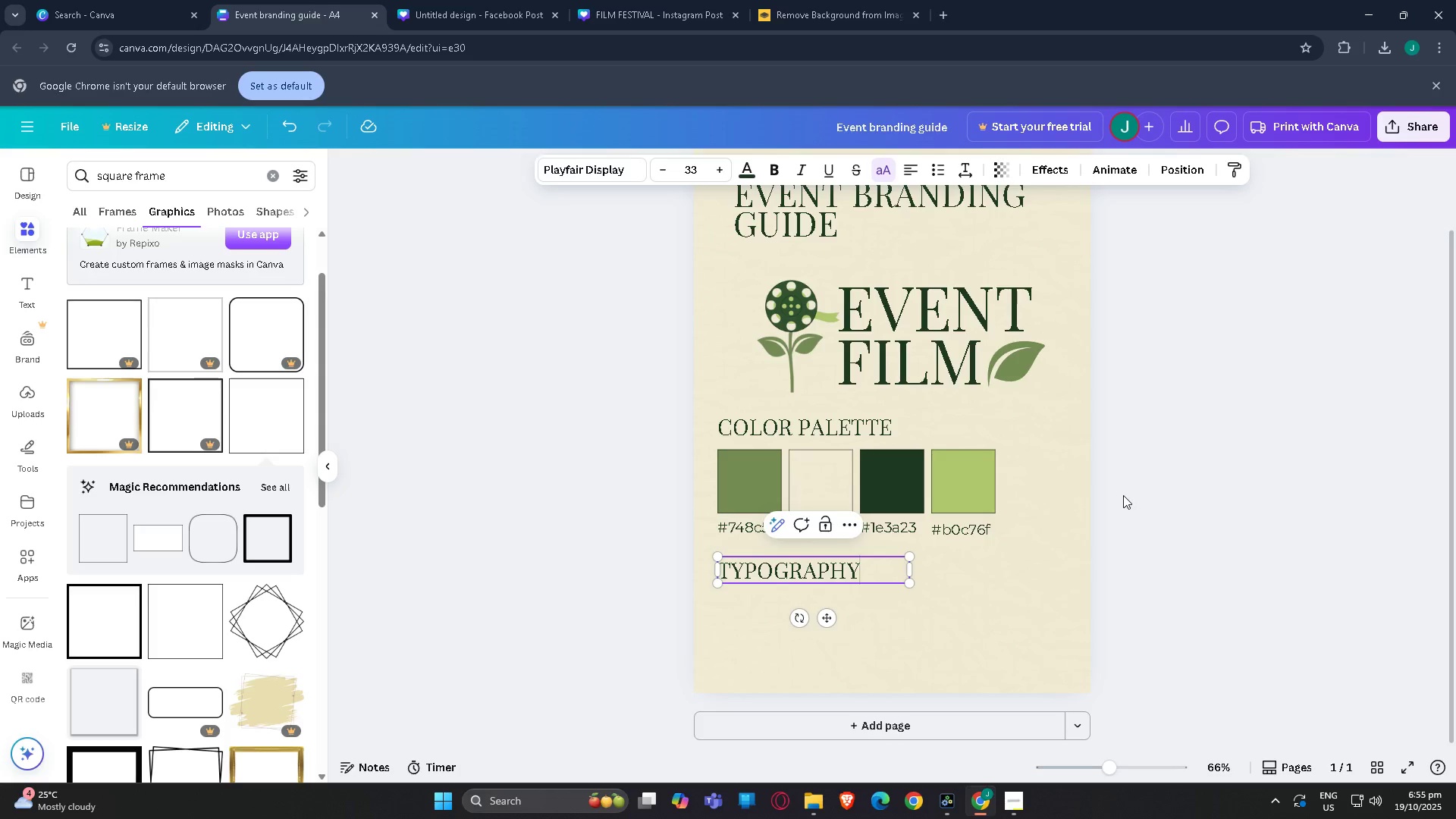 
left_click([1197, 507])
 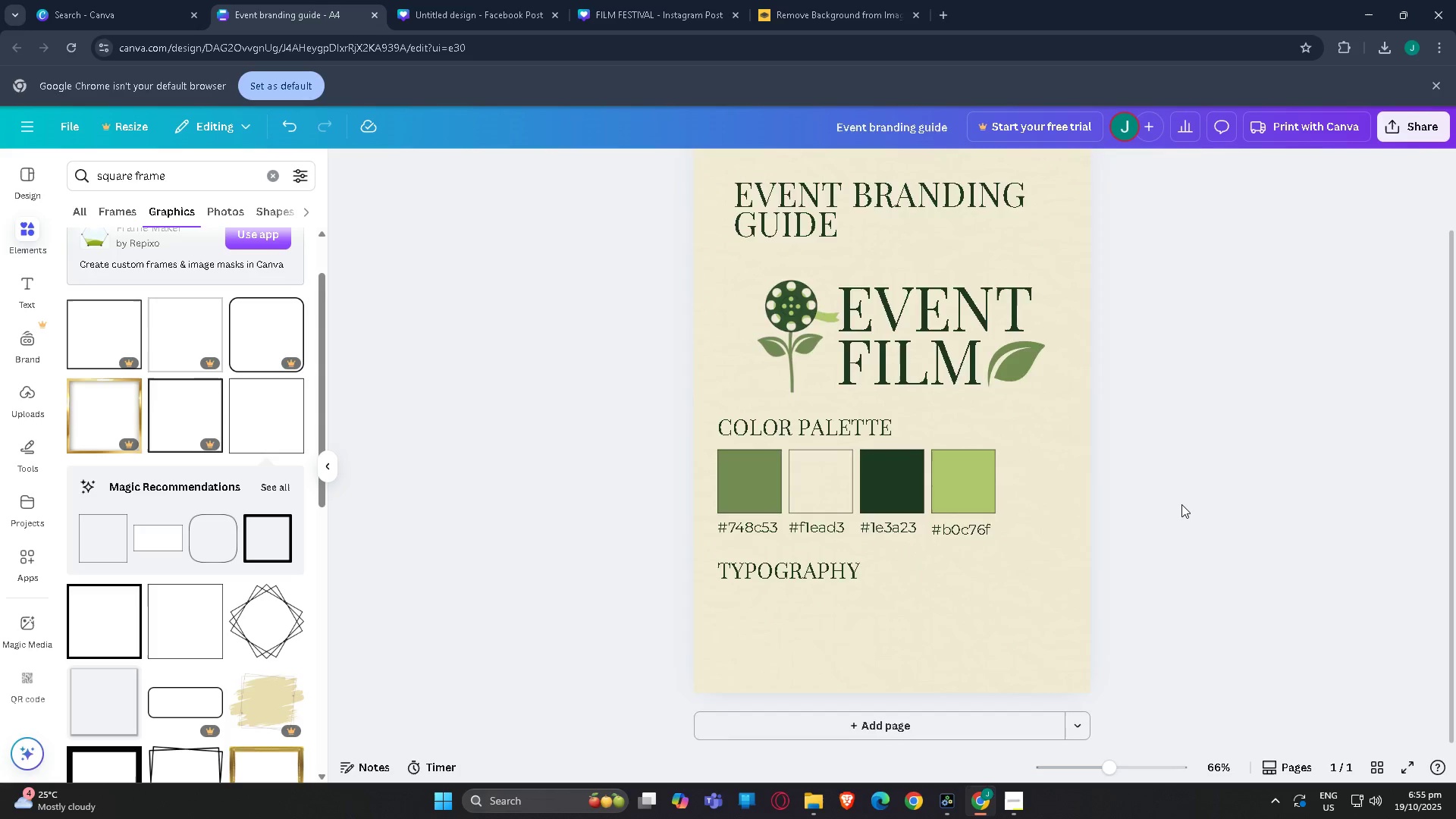 
scroll: coordinate [1185, 507], scroll_direction: up, amount: 2.0
 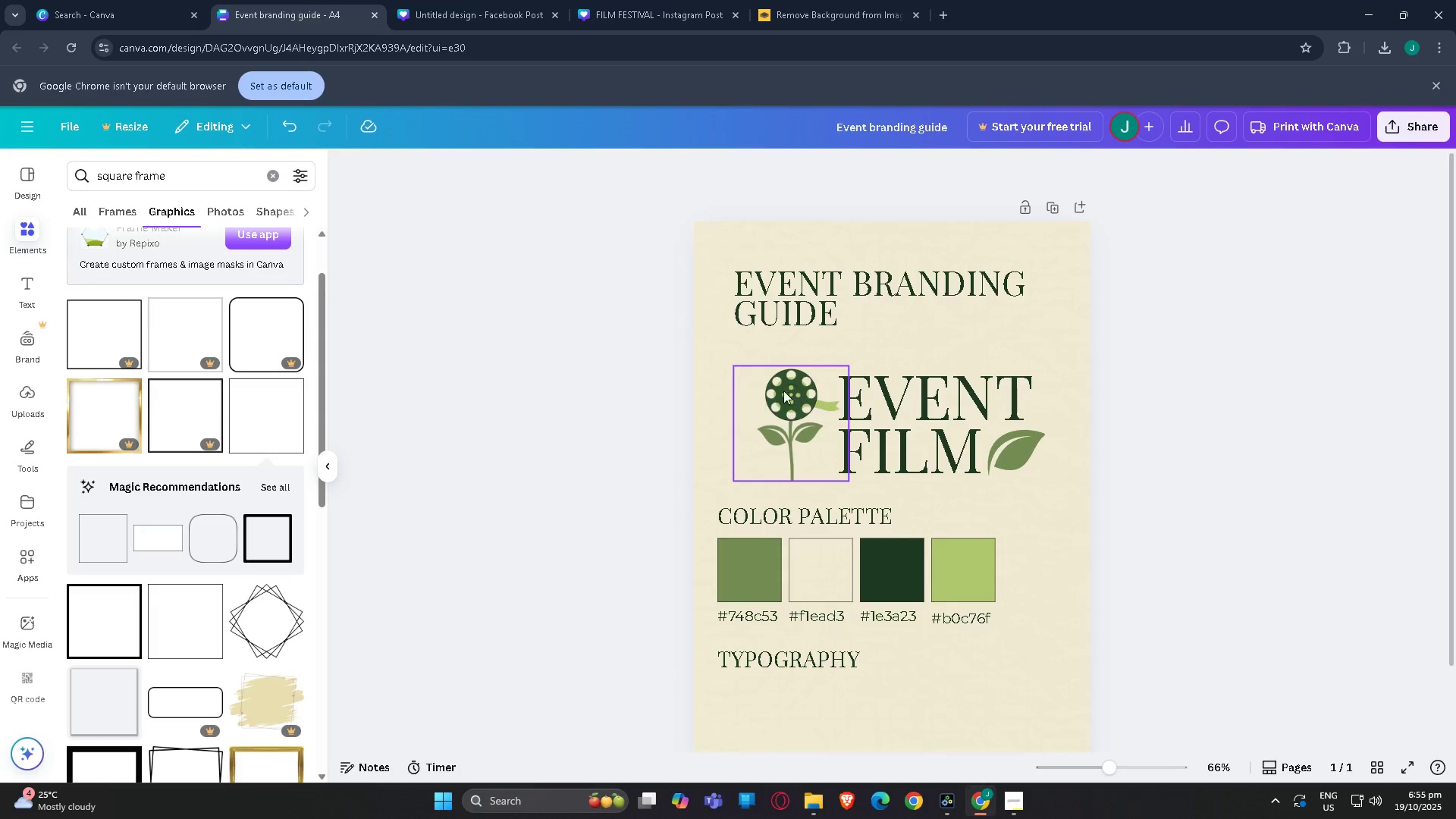 
scroll: coordinate [893, 479], scroll_direction: down, amount: 3.0
 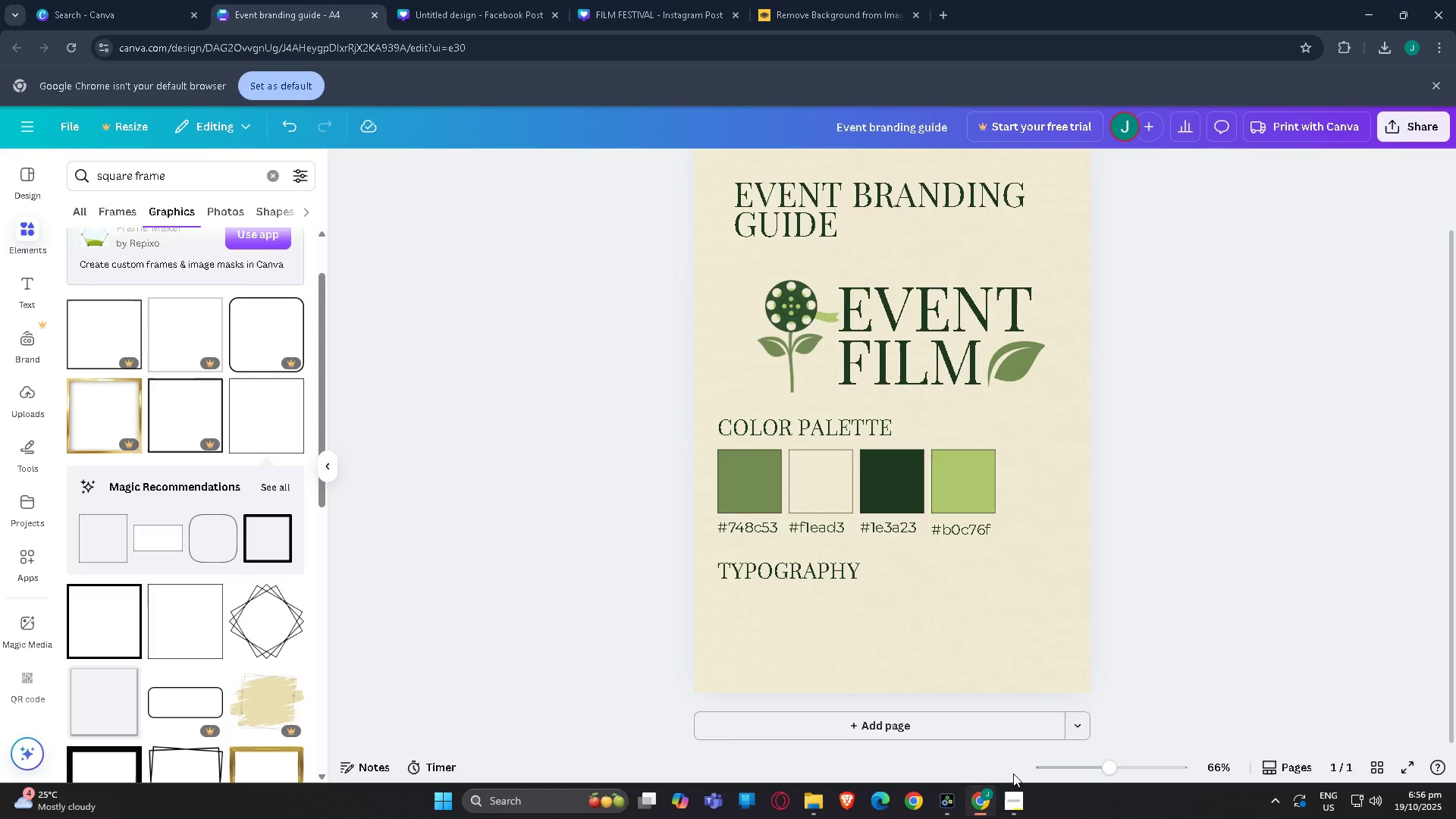 
wait(49.43)
 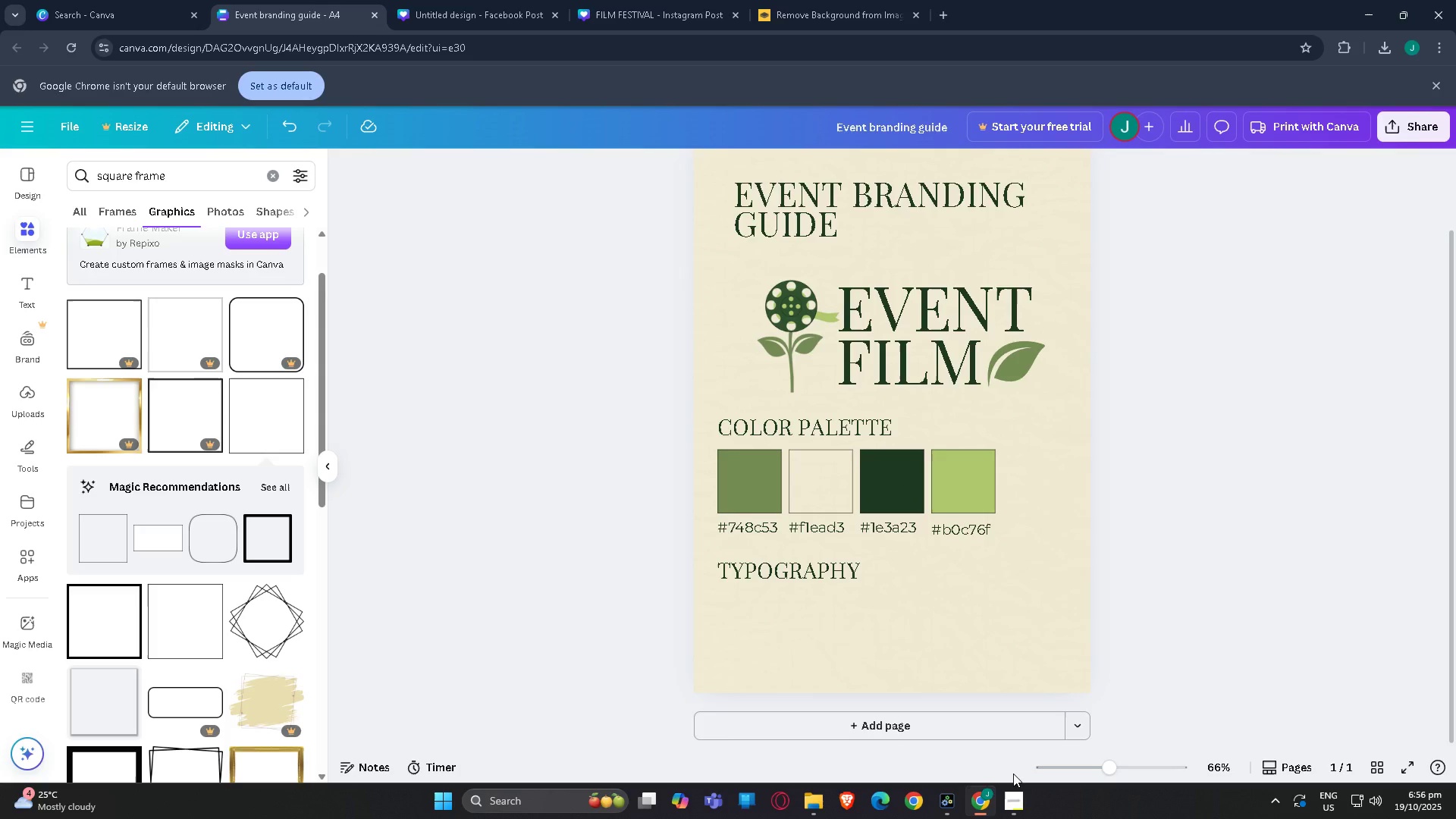 
left_click([903, 309])
 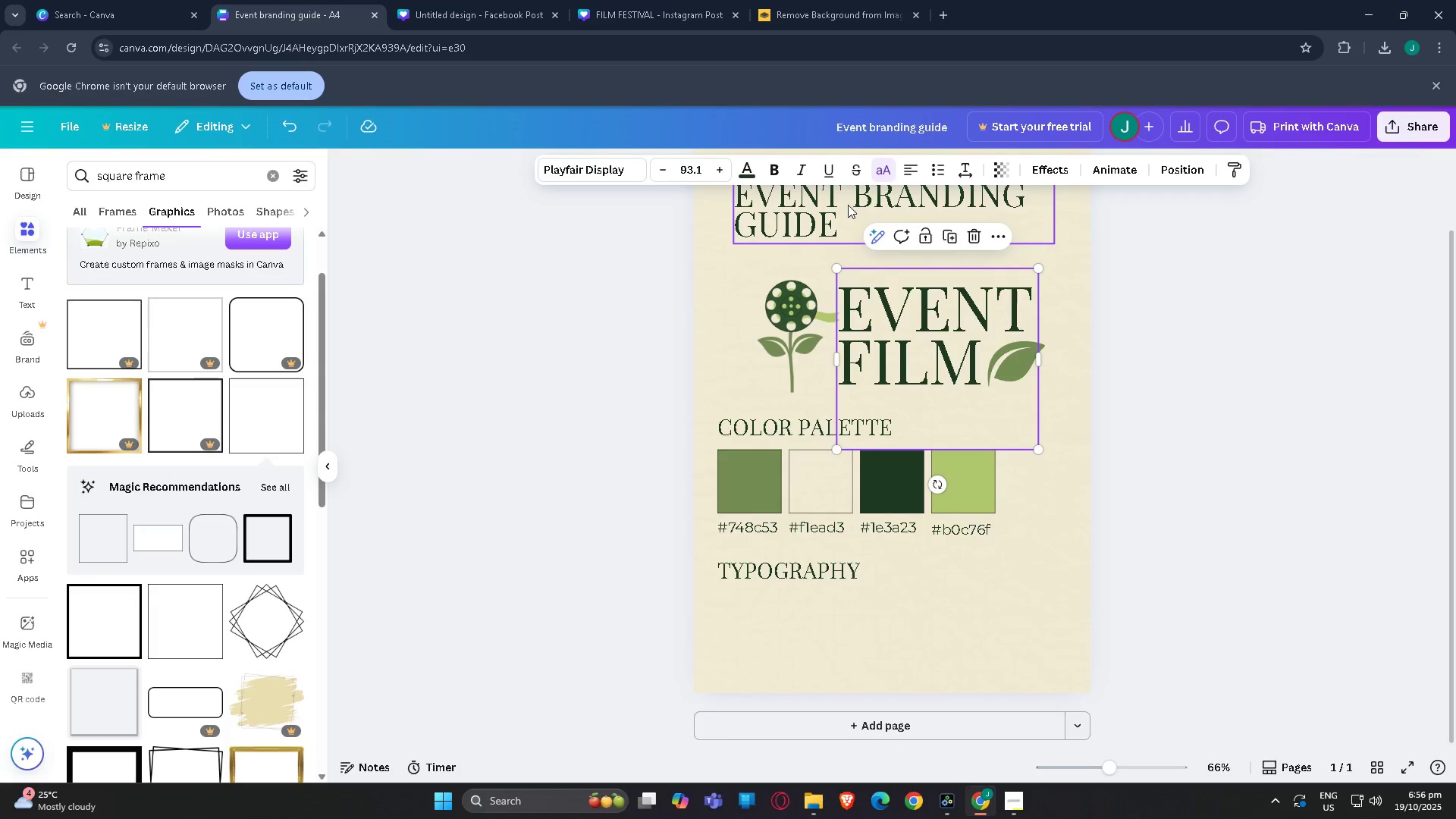 
left_click([834, 199])
 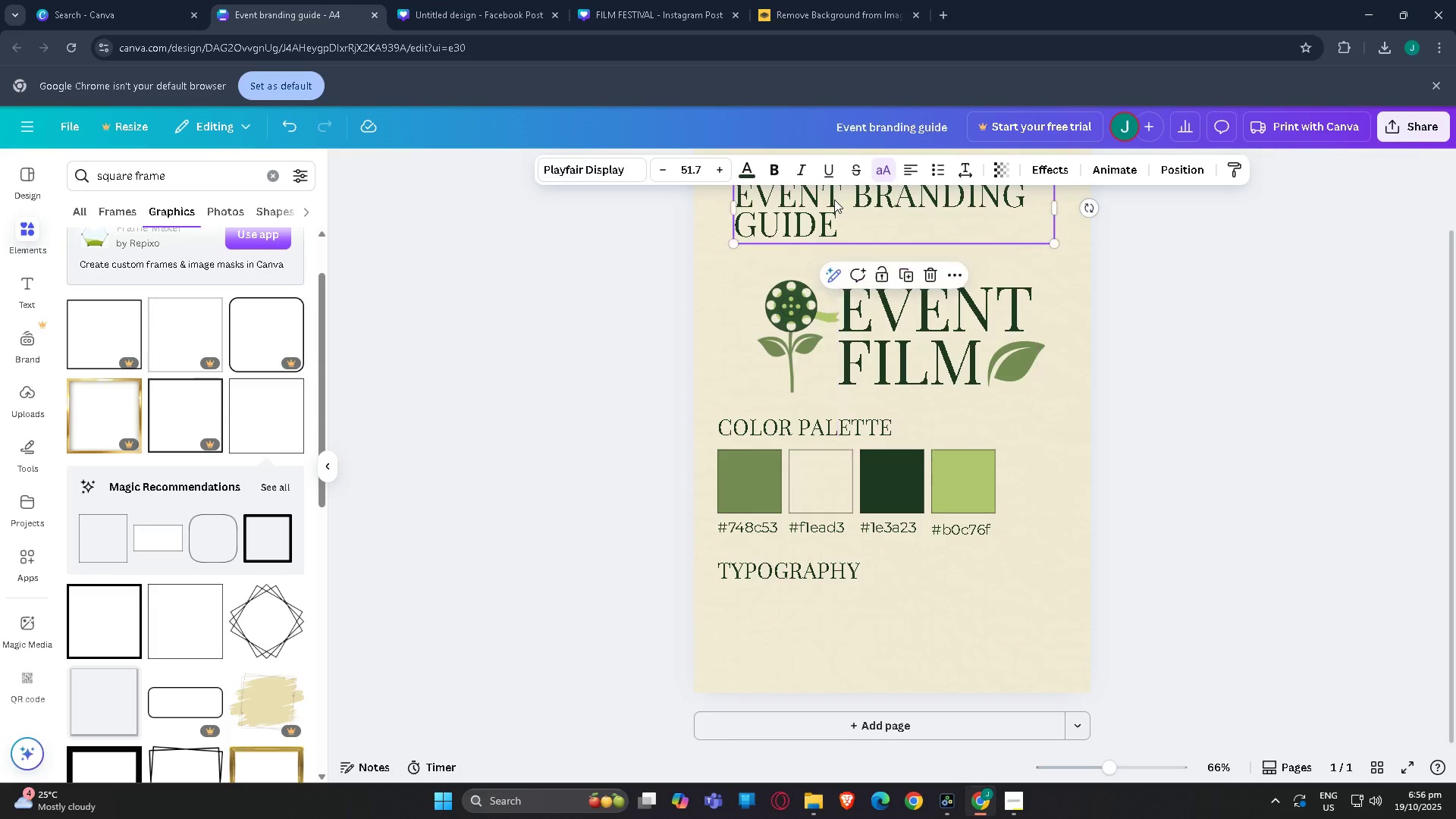 
key(Control+C)
 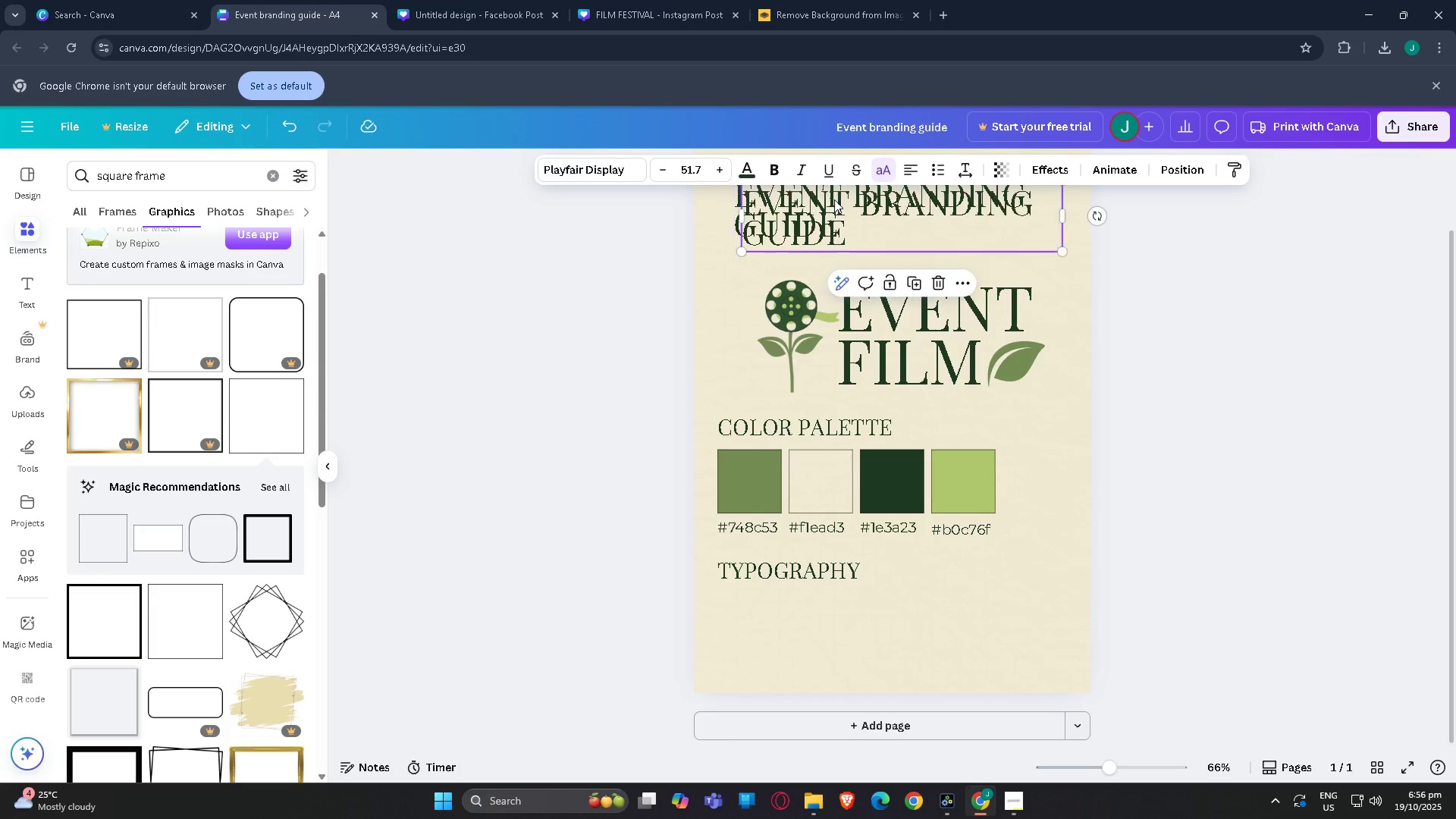 
key(Control+V)
 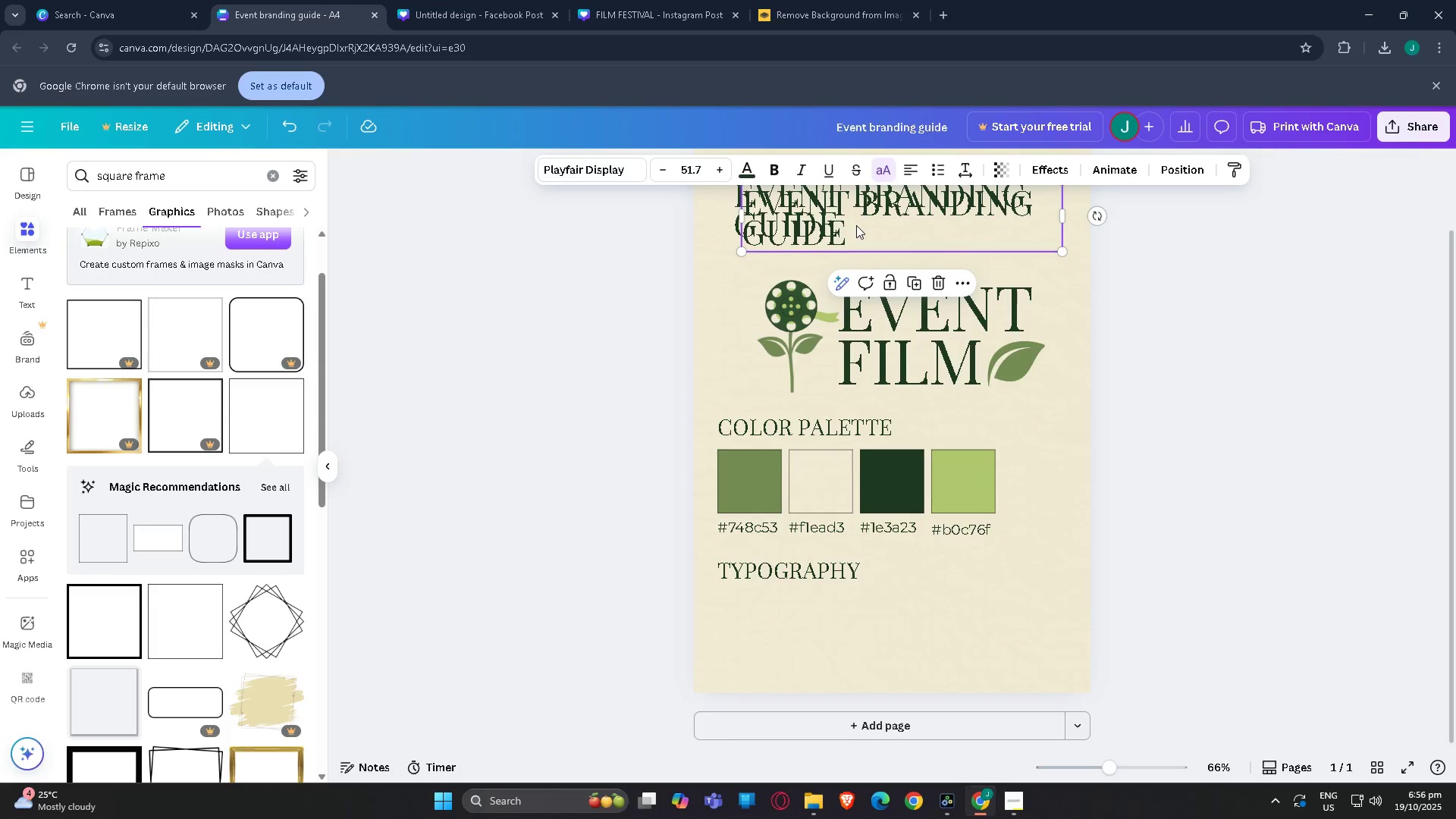 
left_click_drag(start_coordinate=[863, 224], to_coordinate=[833, 631])
 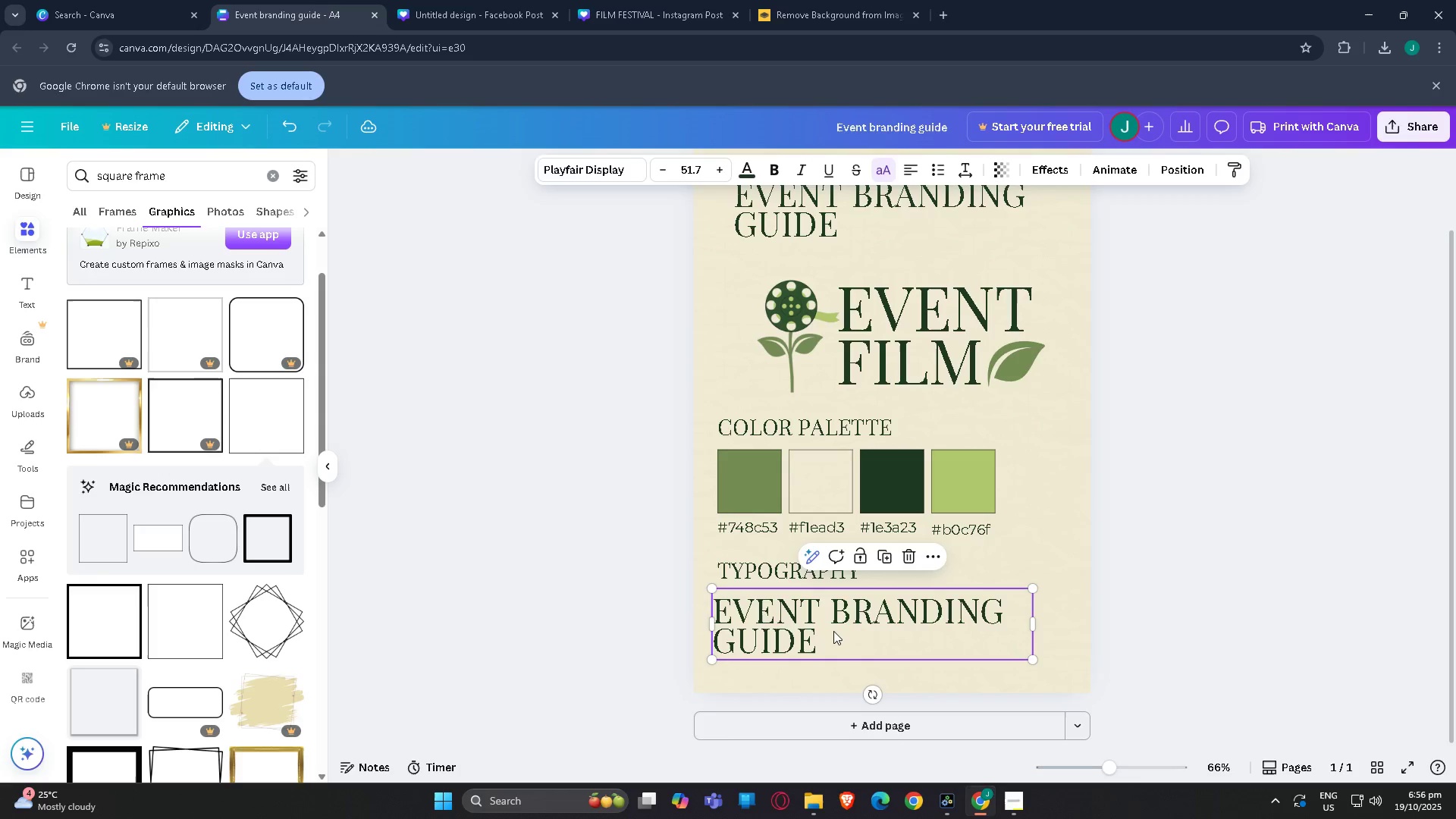 
key(Alt+Tab)